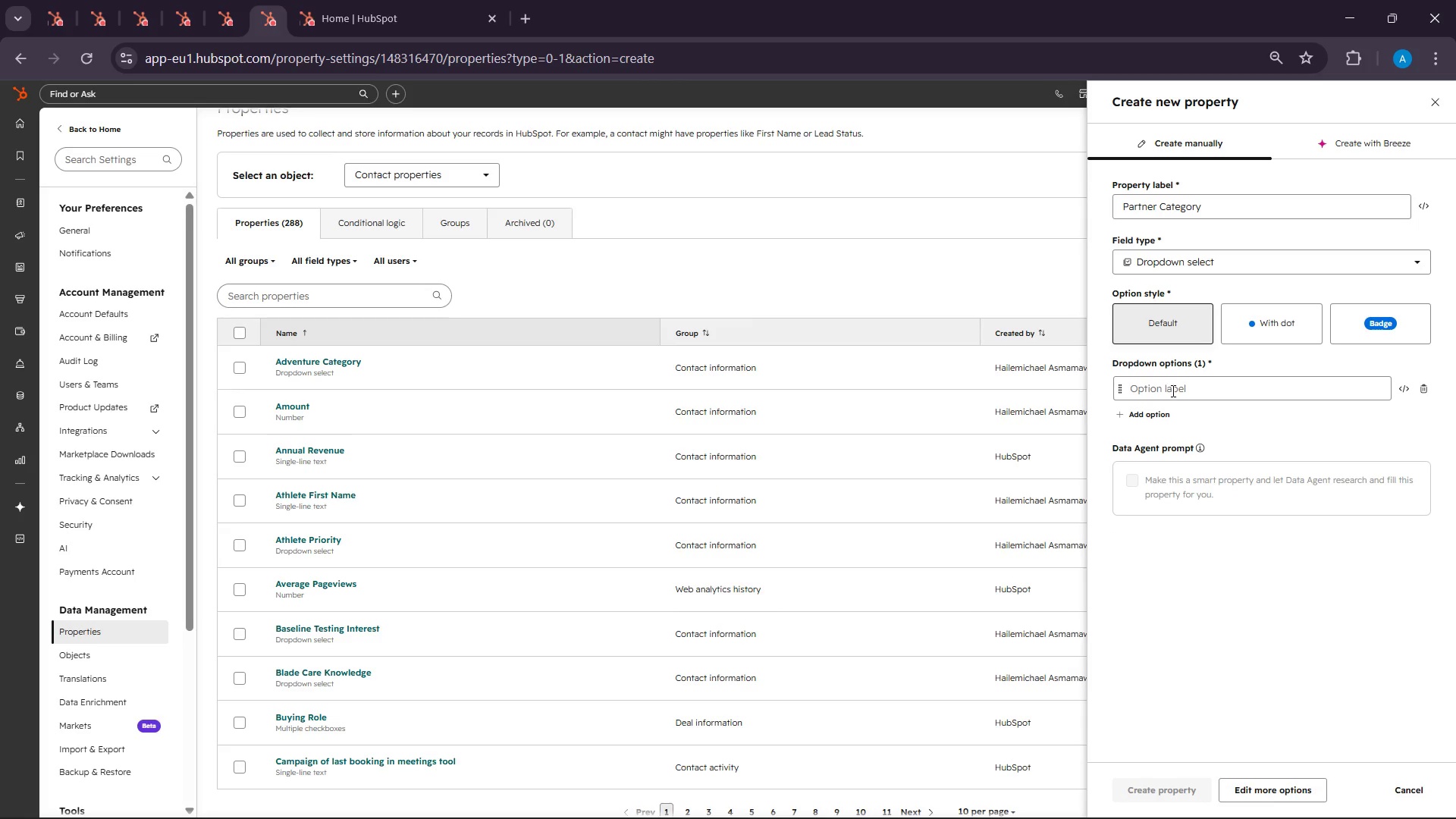 
left_click([1171, 392])
 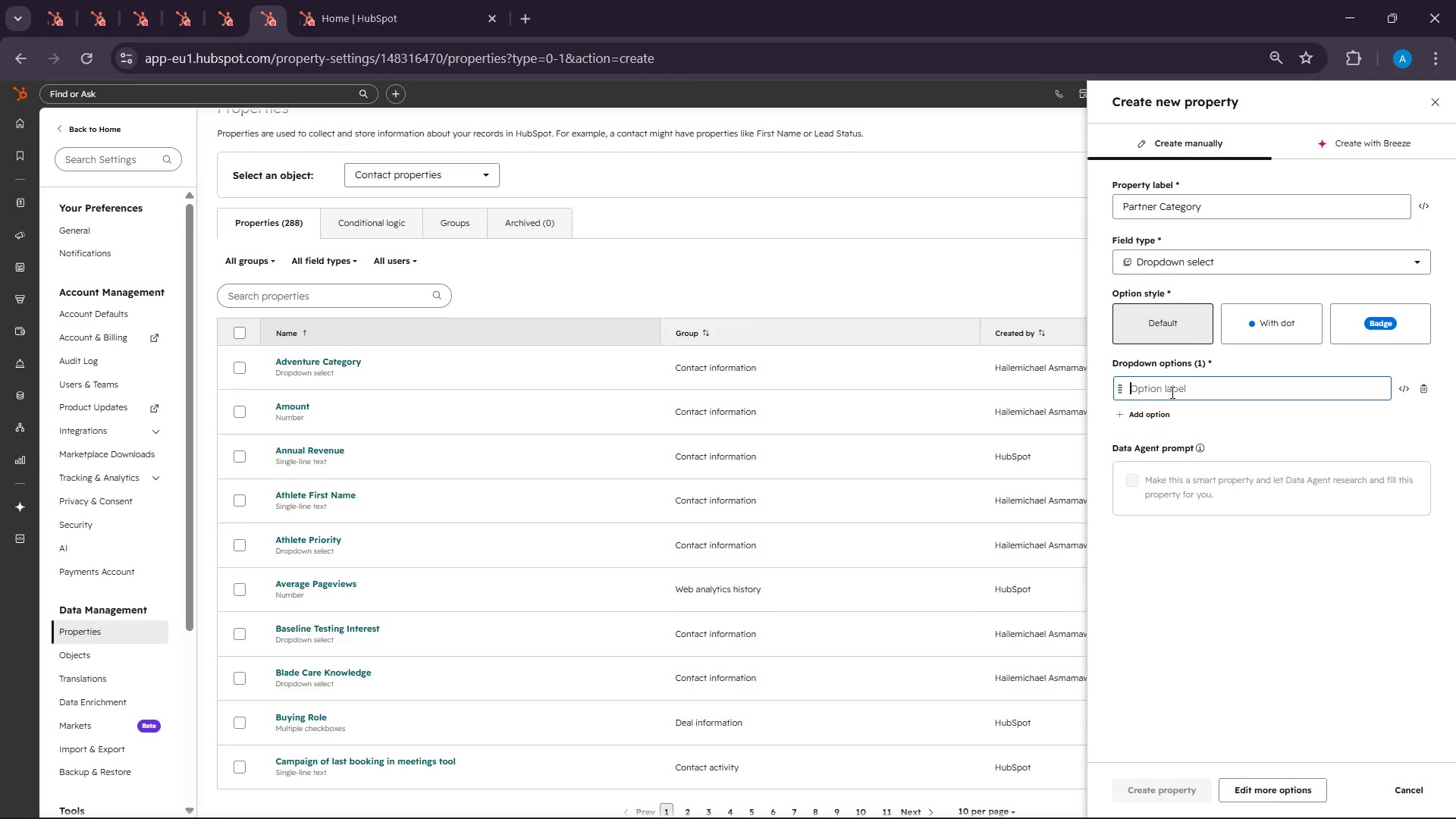 
key(Control+V)
 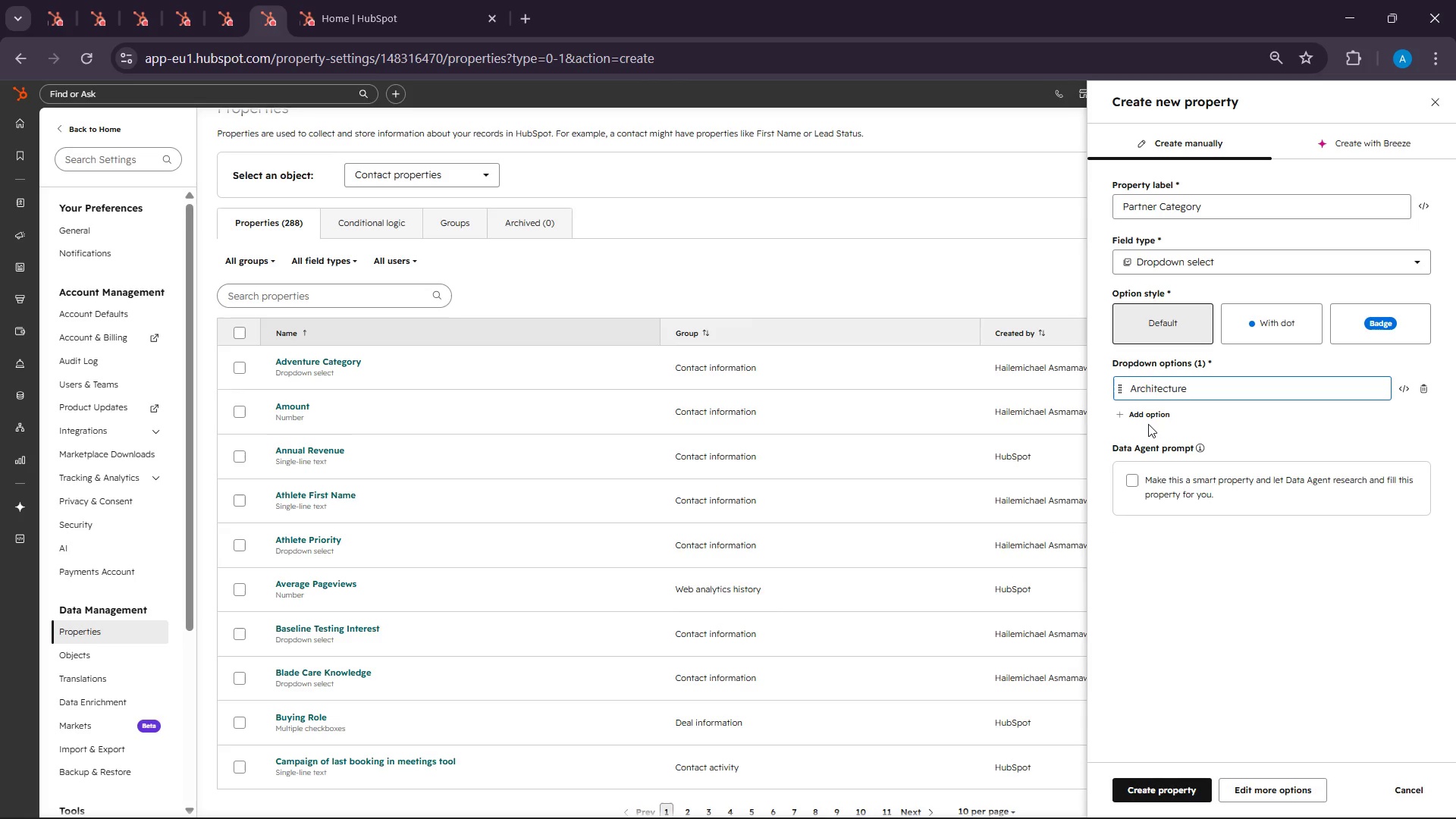 
left_click([1142, 419])
 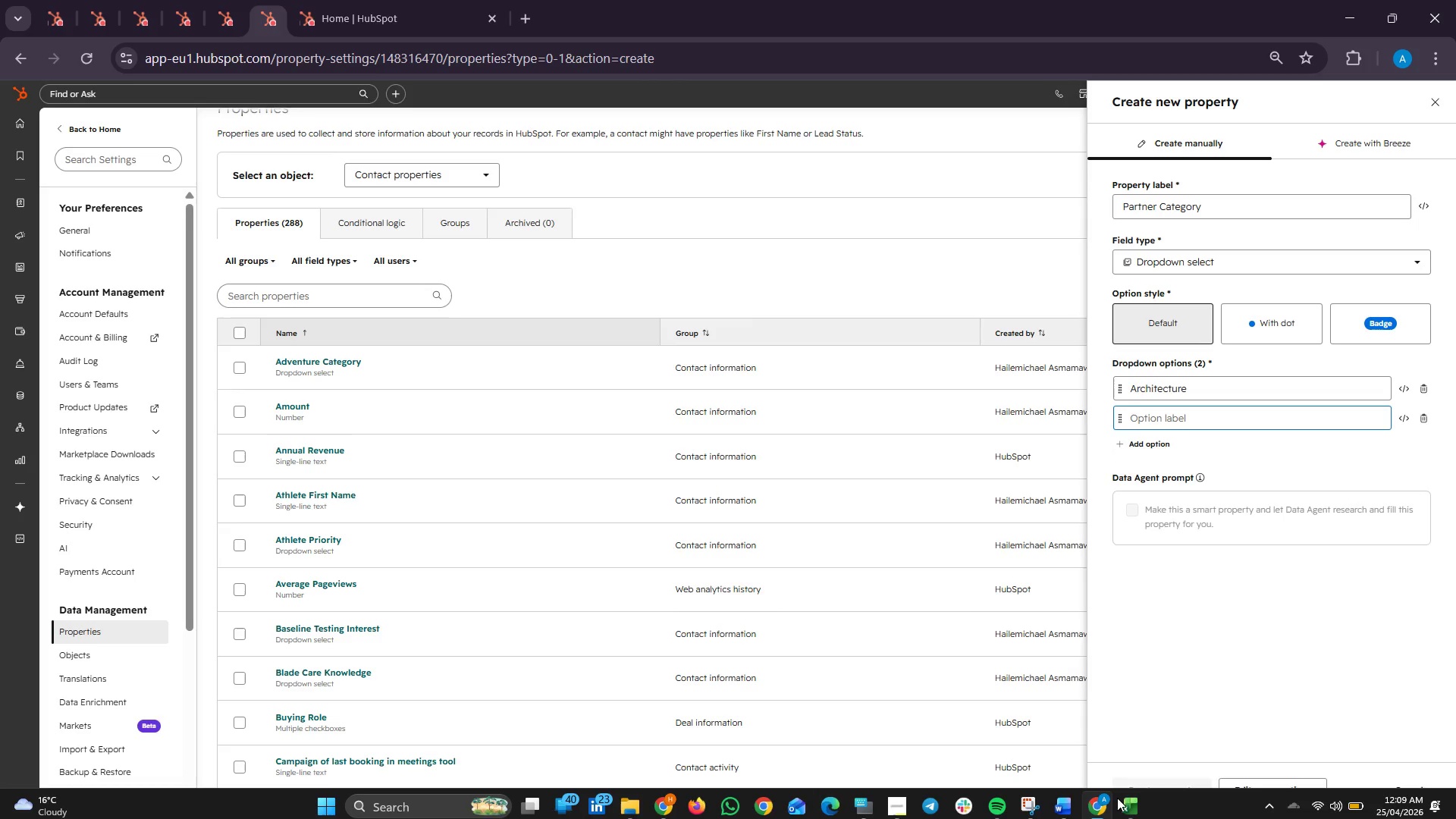 
left_click([1106, 798])
 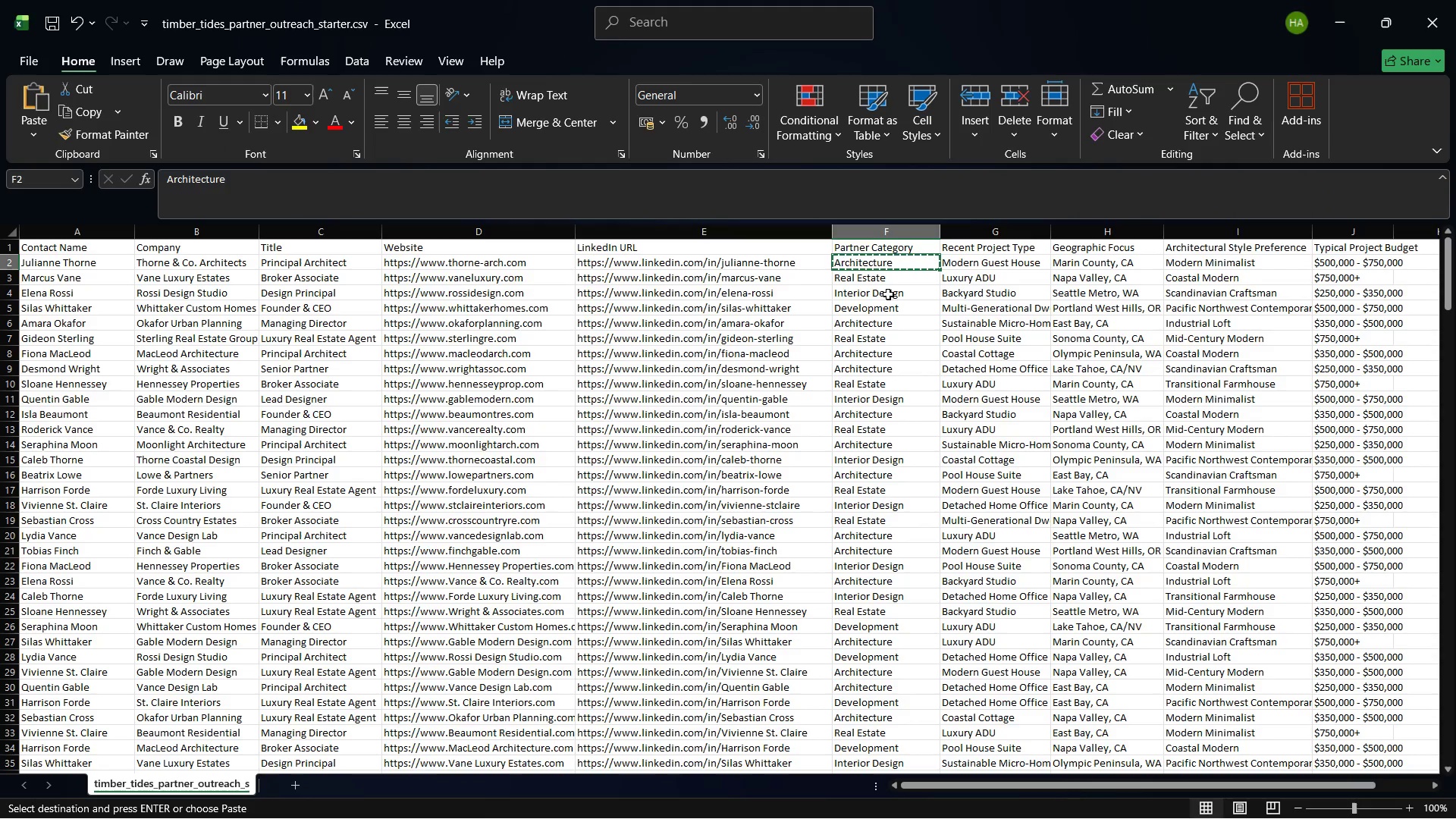 
left_click([888, 279])
 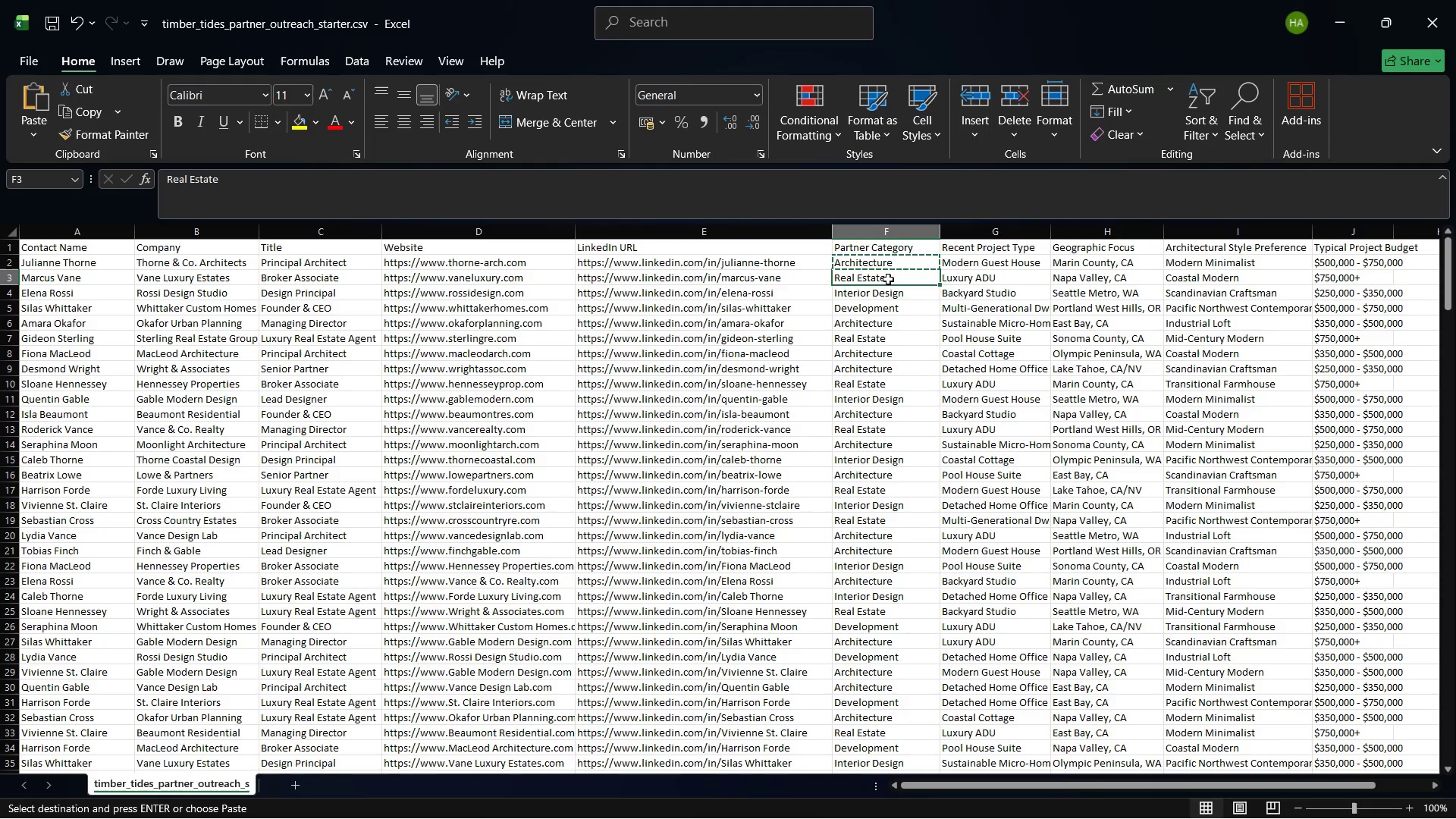 
key(Control+ControlLeft)
 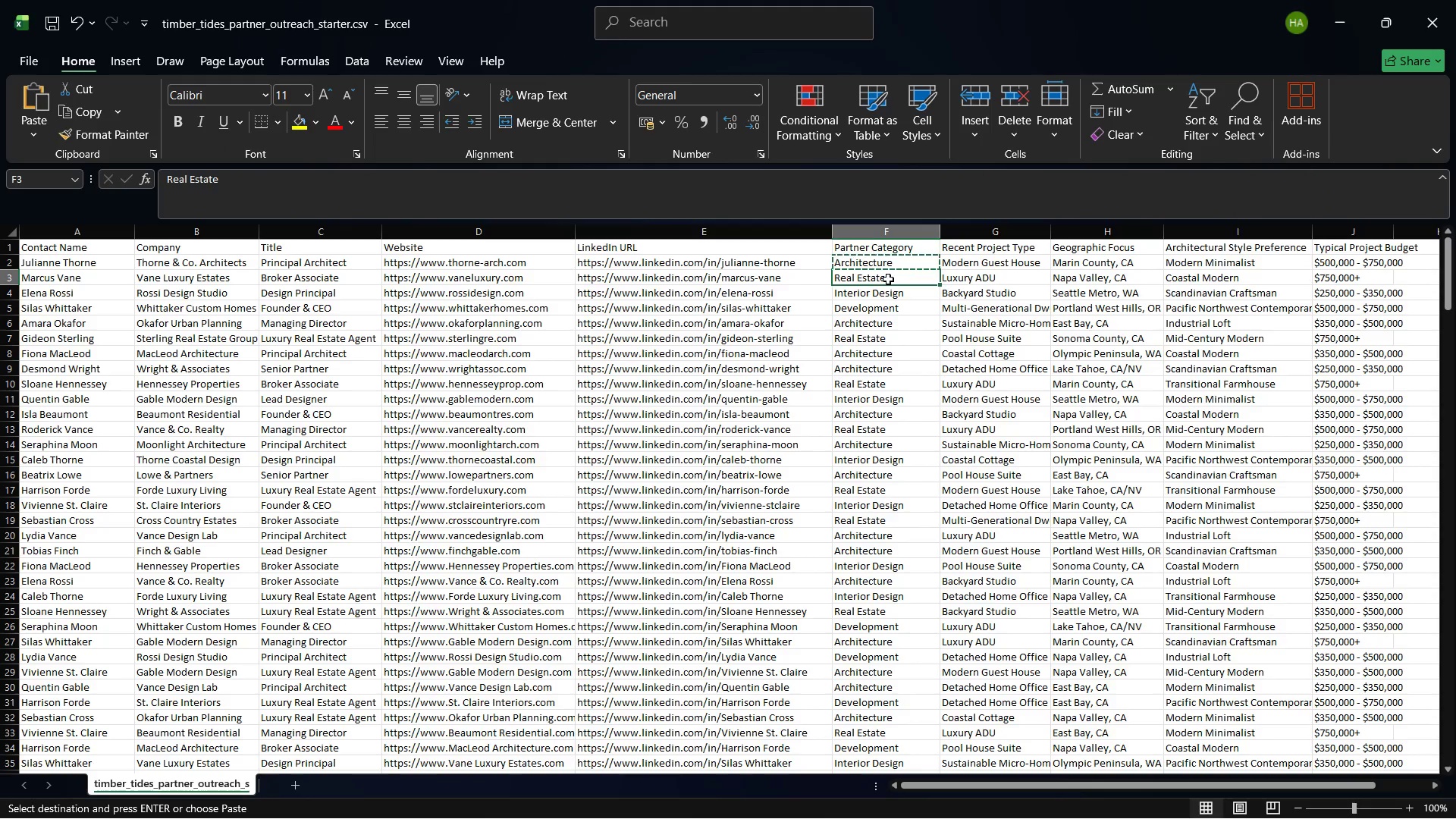 
key(Control+C)
 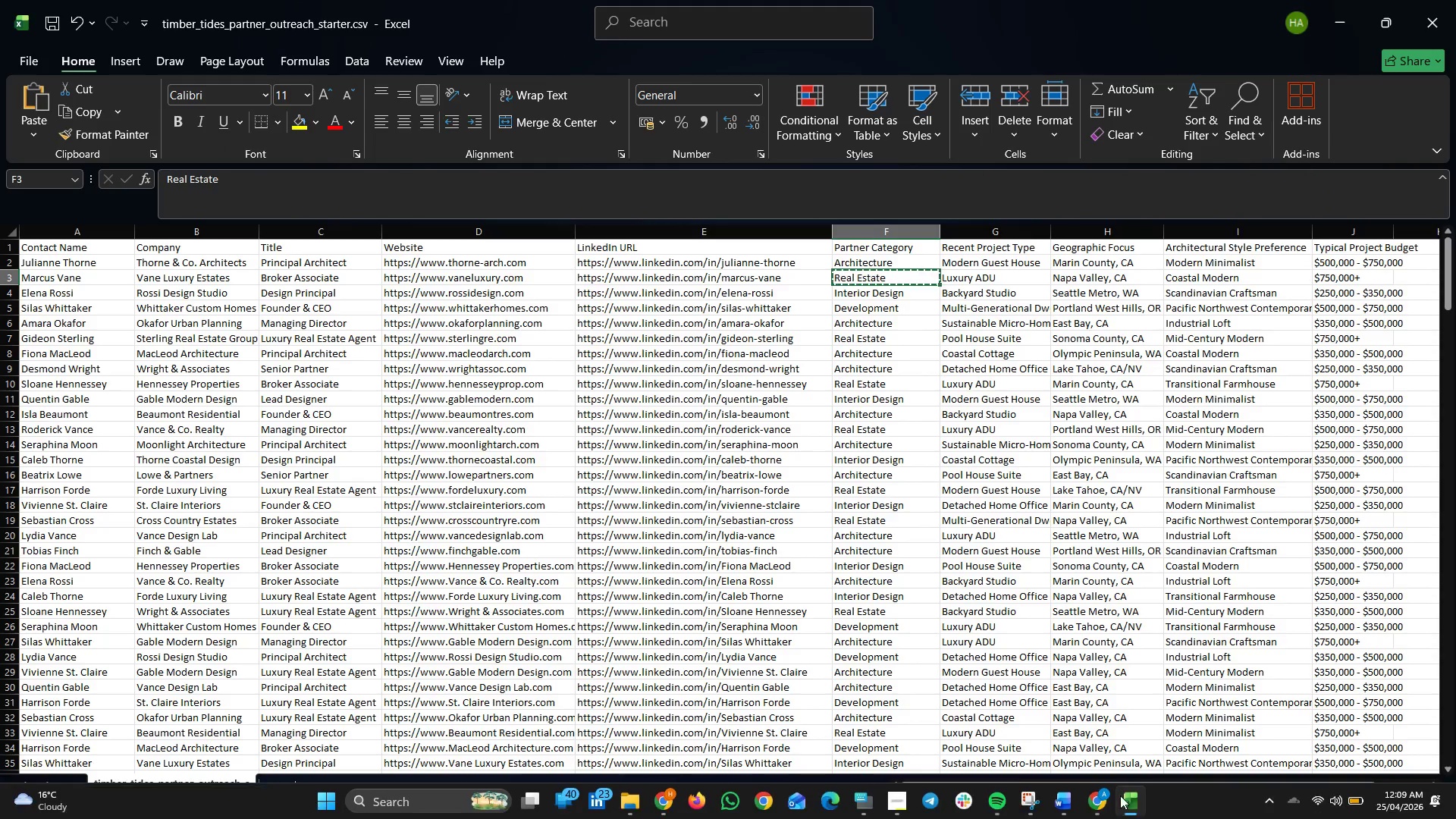 
left_click([1123, 798])
 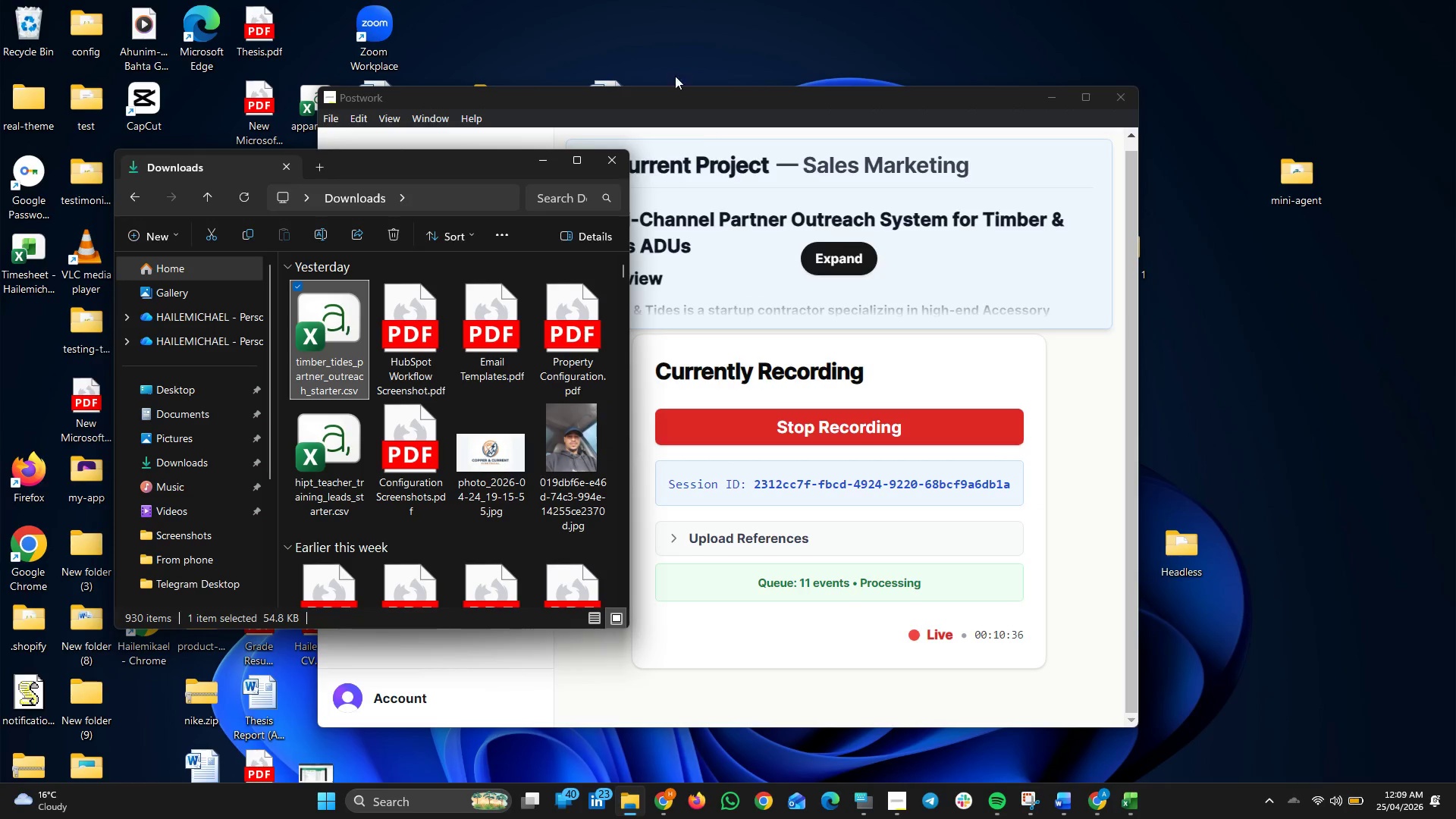 
left_click([609, 156])